 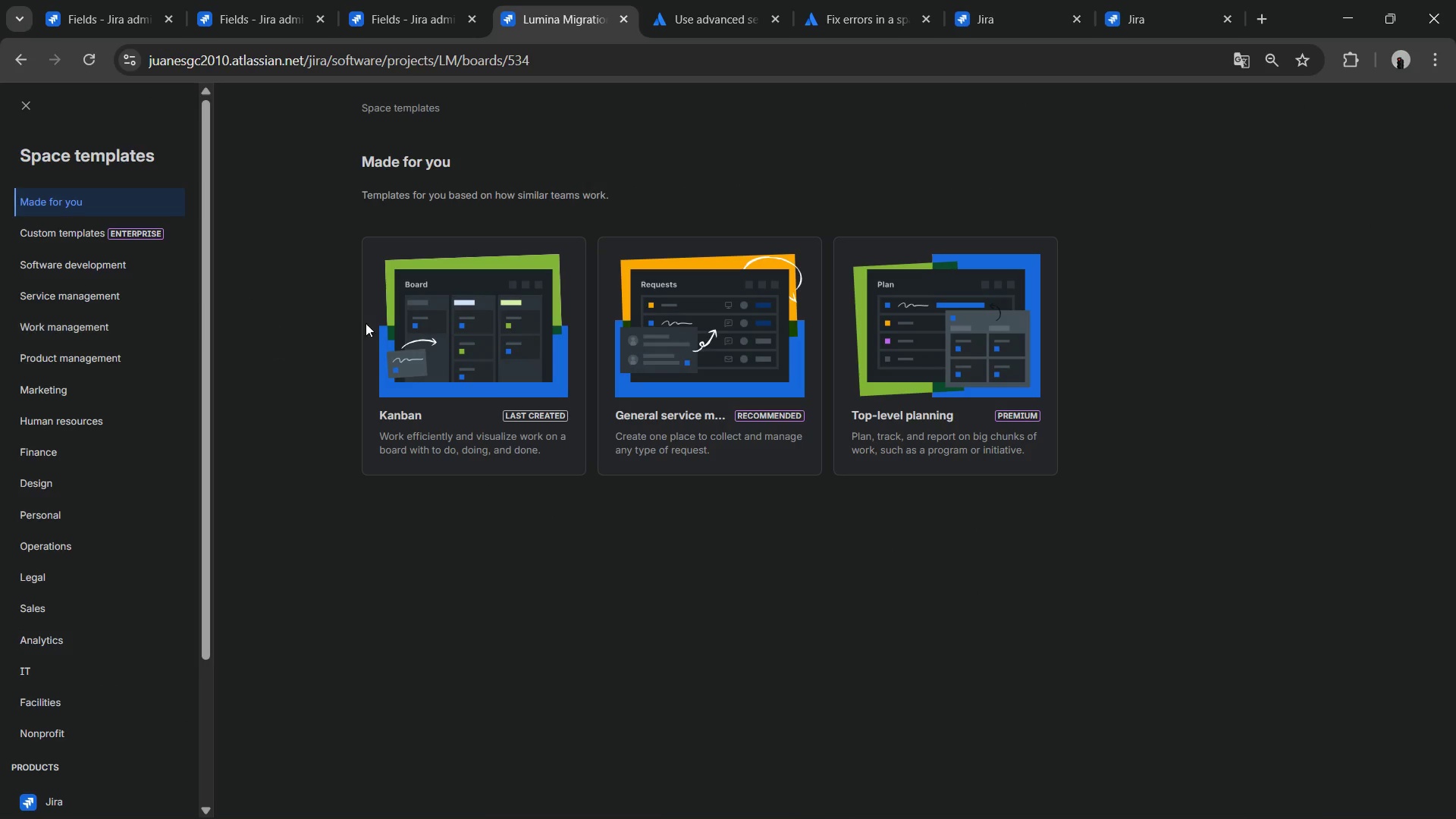 
left_click([483, 306])
 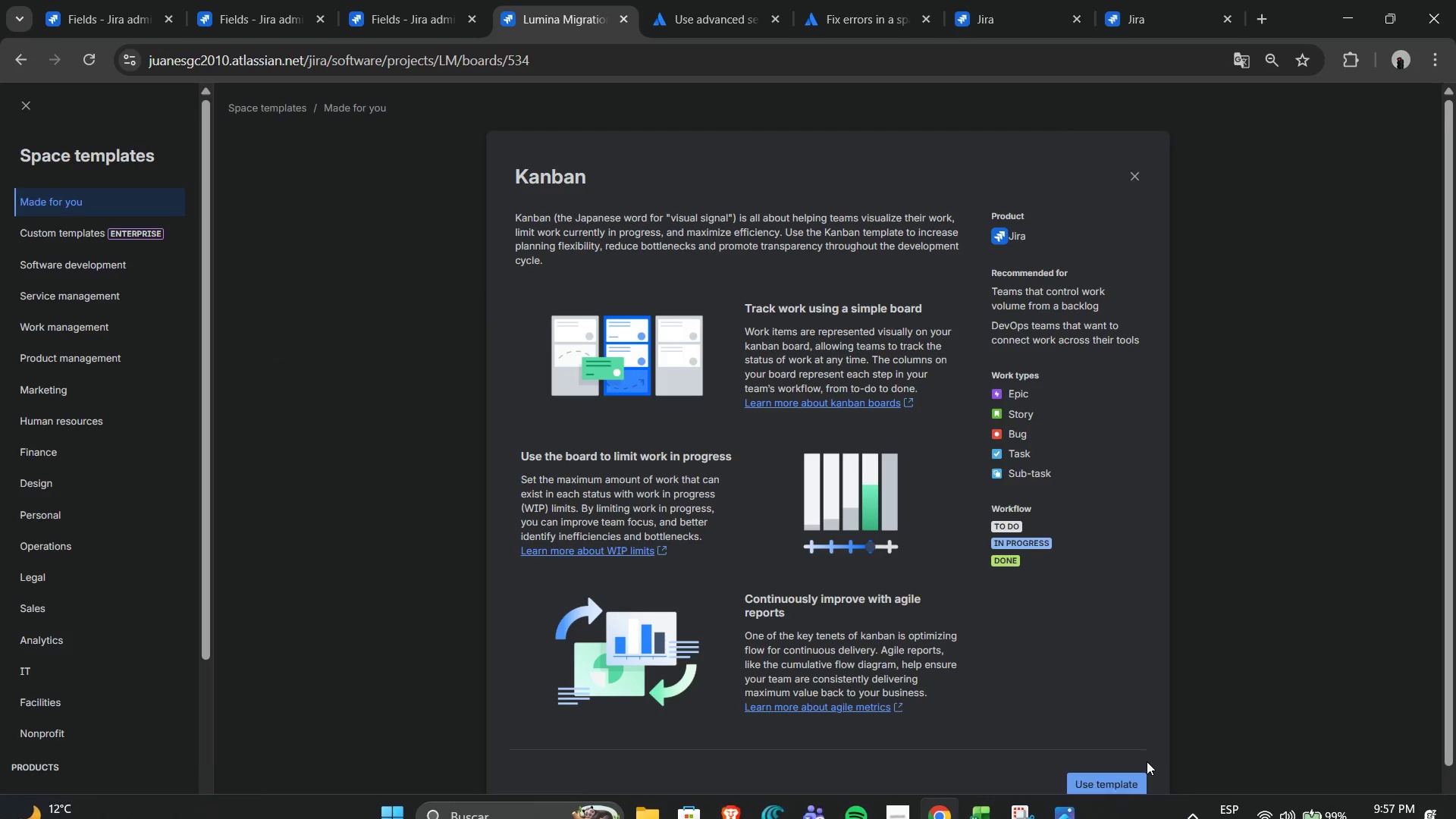 
left_click([1125, 777])
 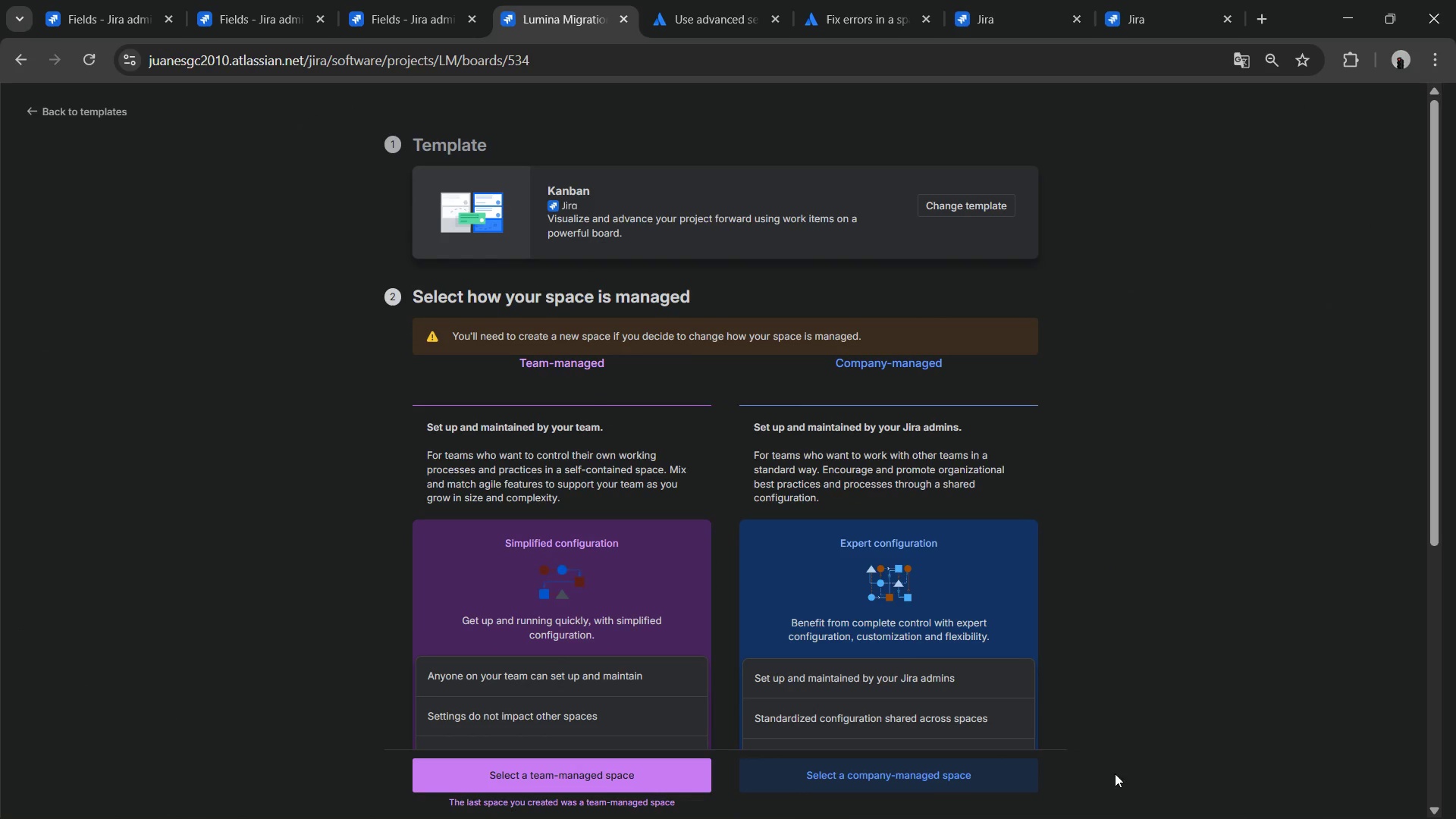 
scroll: coordinate [664, 516], scroll_direction: down, amount: 8.0
 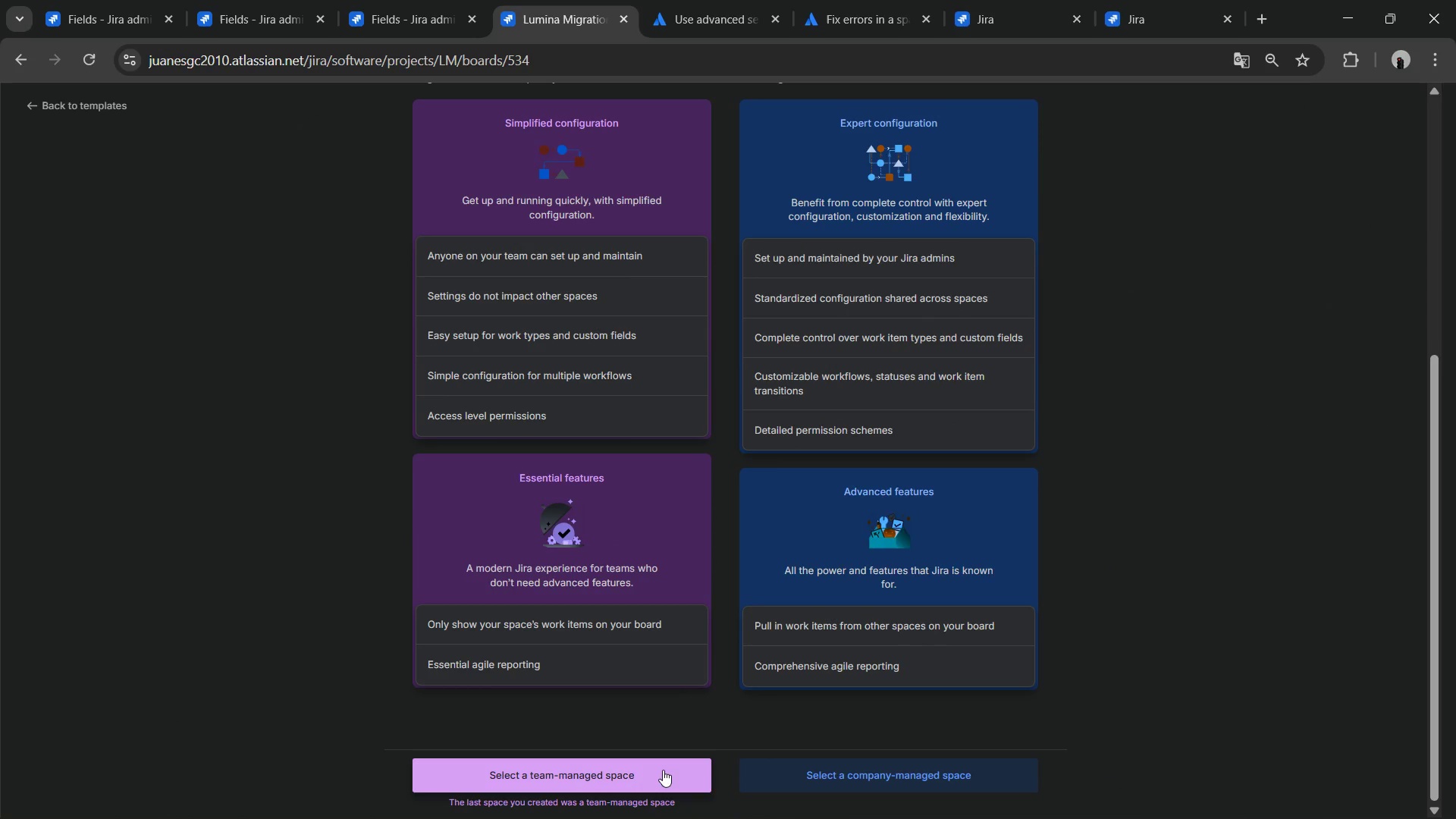 
left_click([663, 770])
 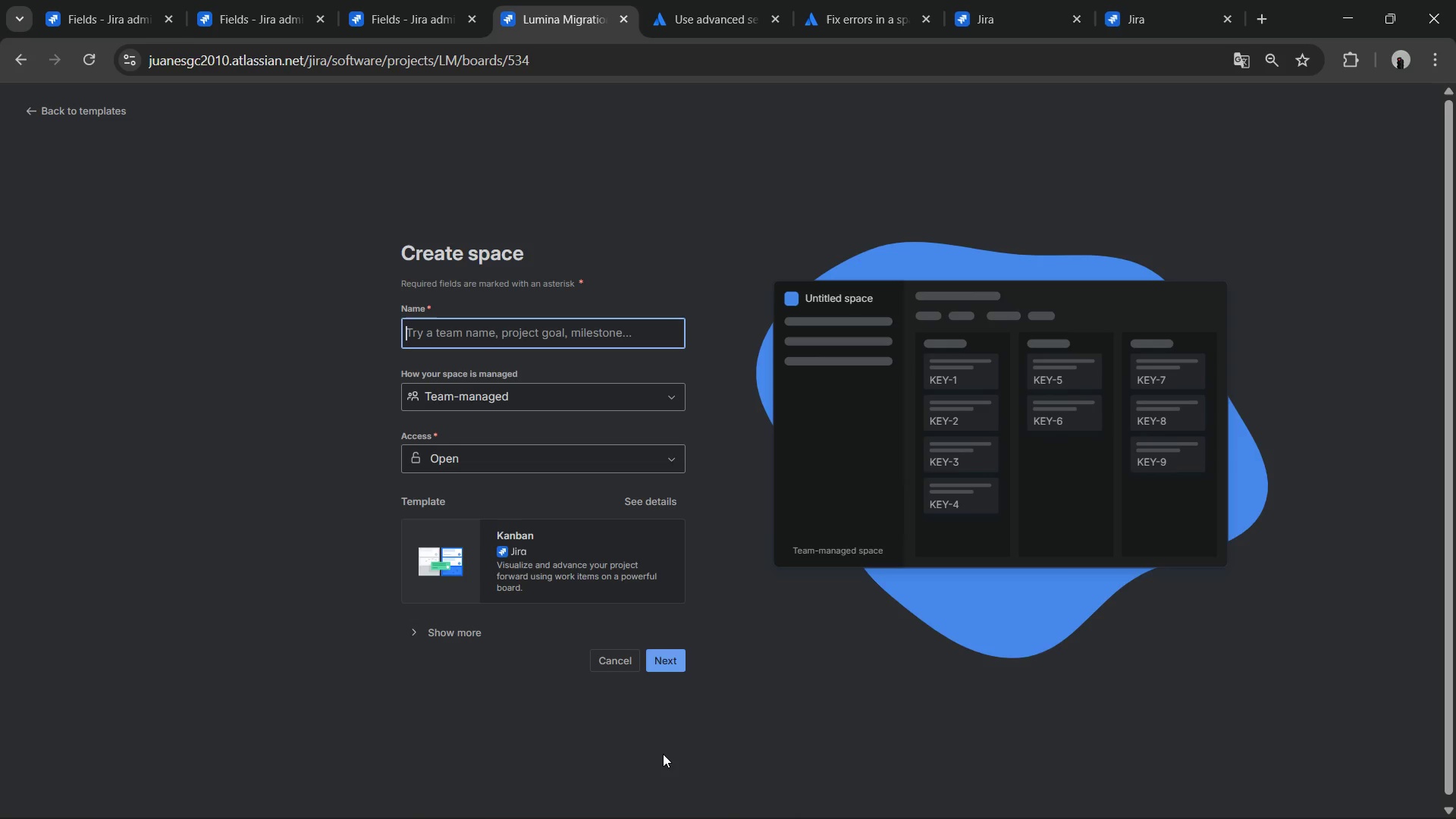 
wait(17.86)
 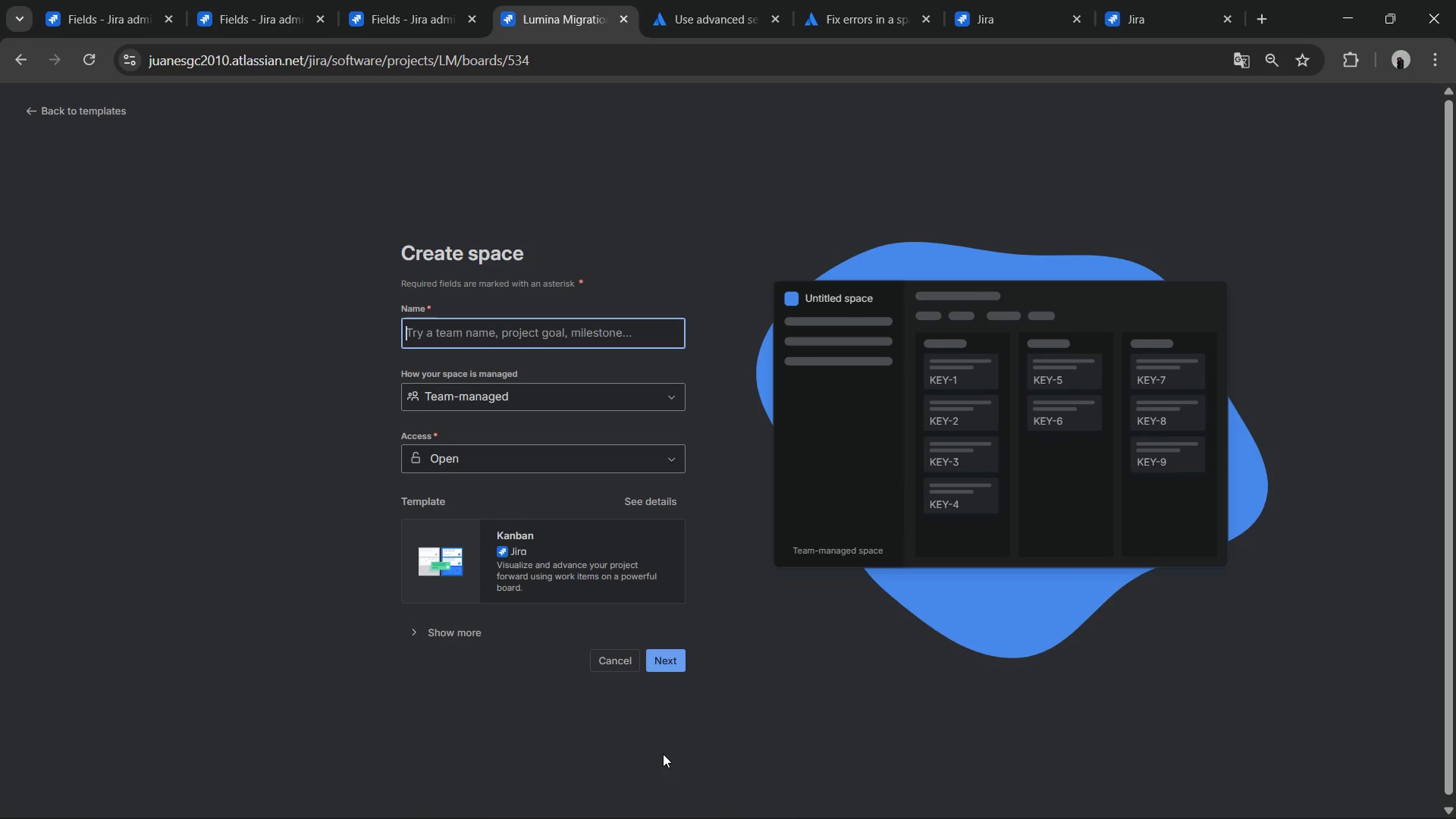 
key(Alt+AltLeft)
 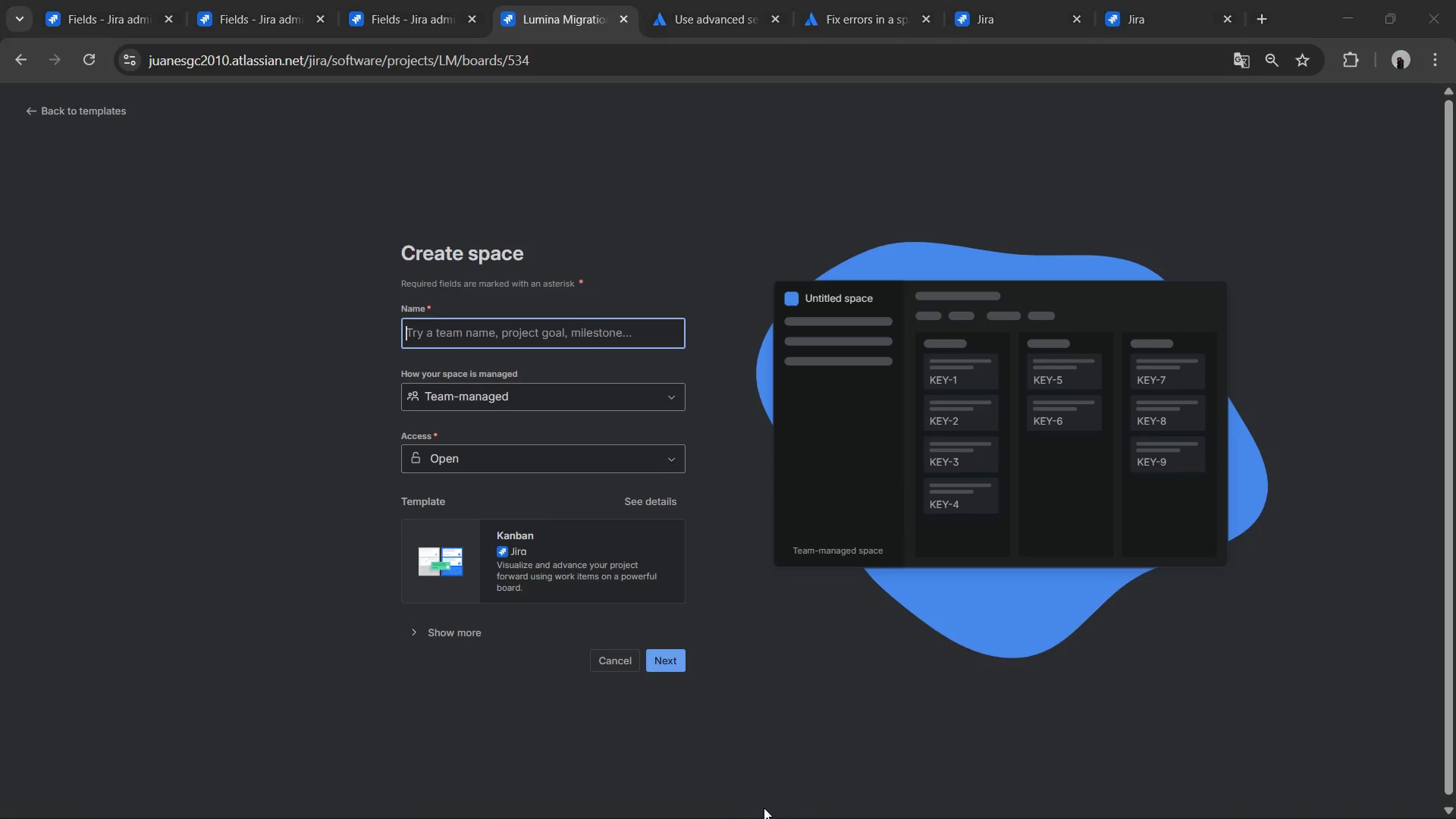 
key(Alt+Tab)